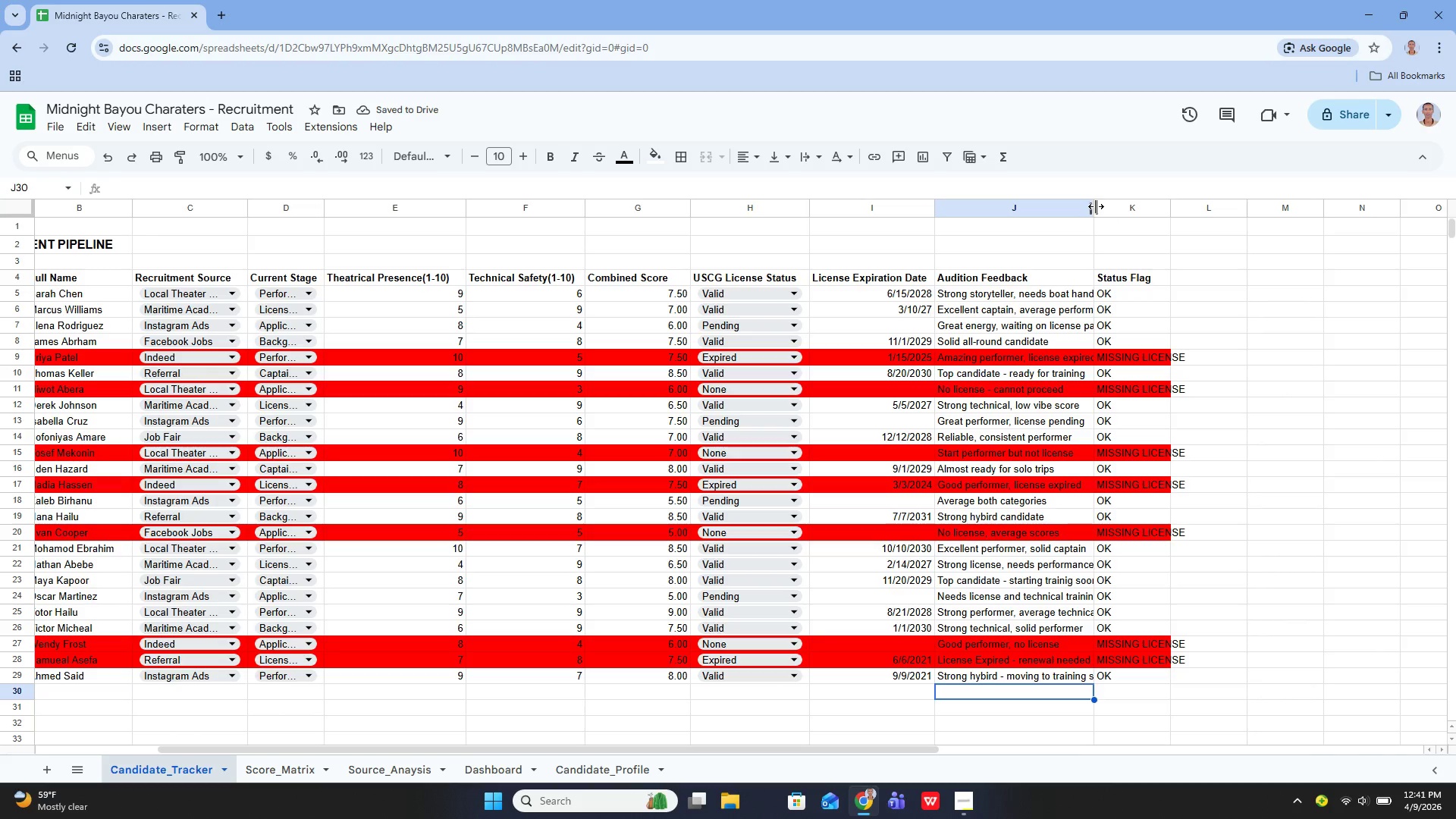 
left_click_drag(start_coordinate=[1095, 206], to_coordinate=[1141, 213])
 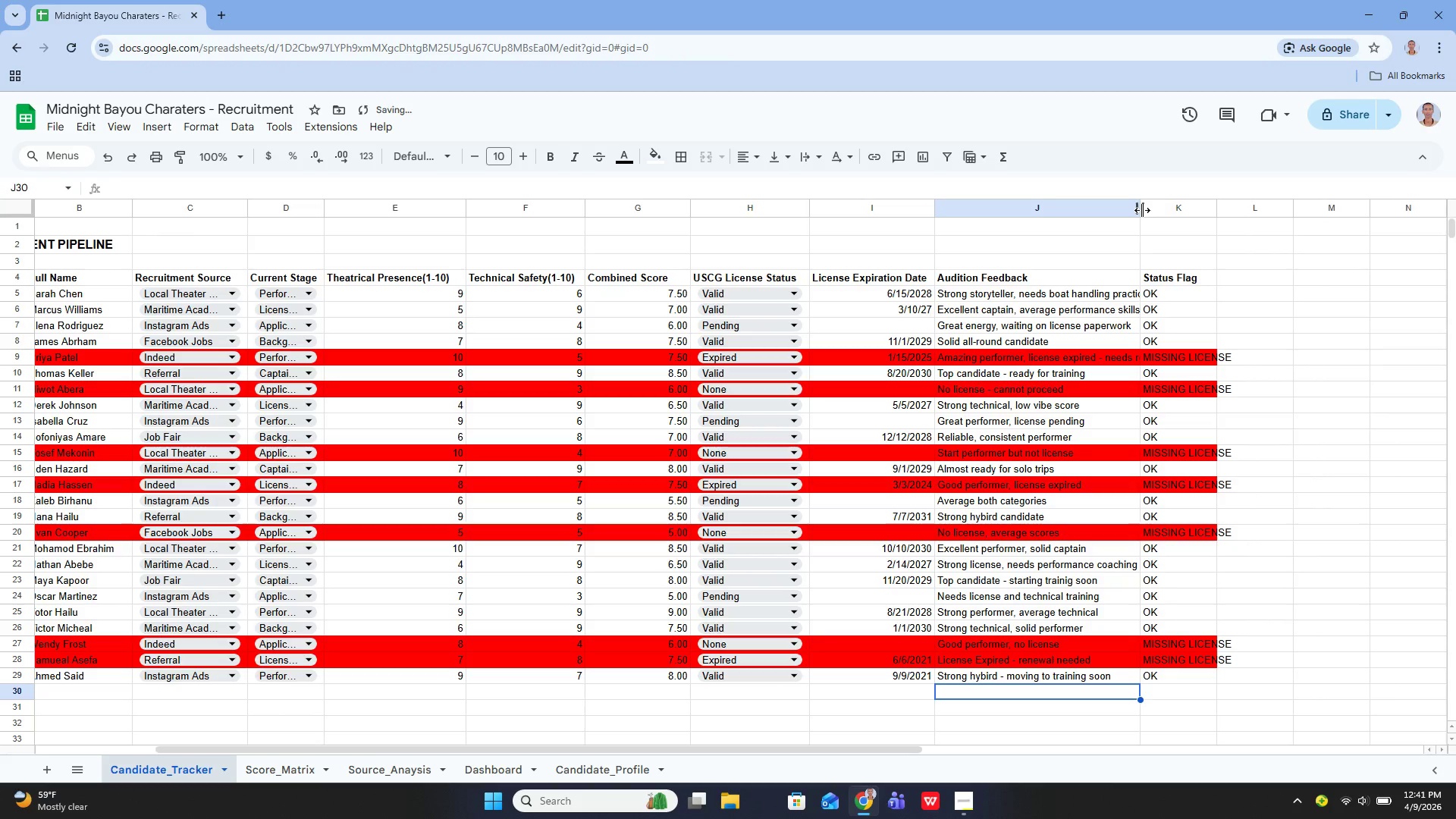 
left_click_drag(start_coordinate=[1141, 210], to_coordinate=[1193, 218])
 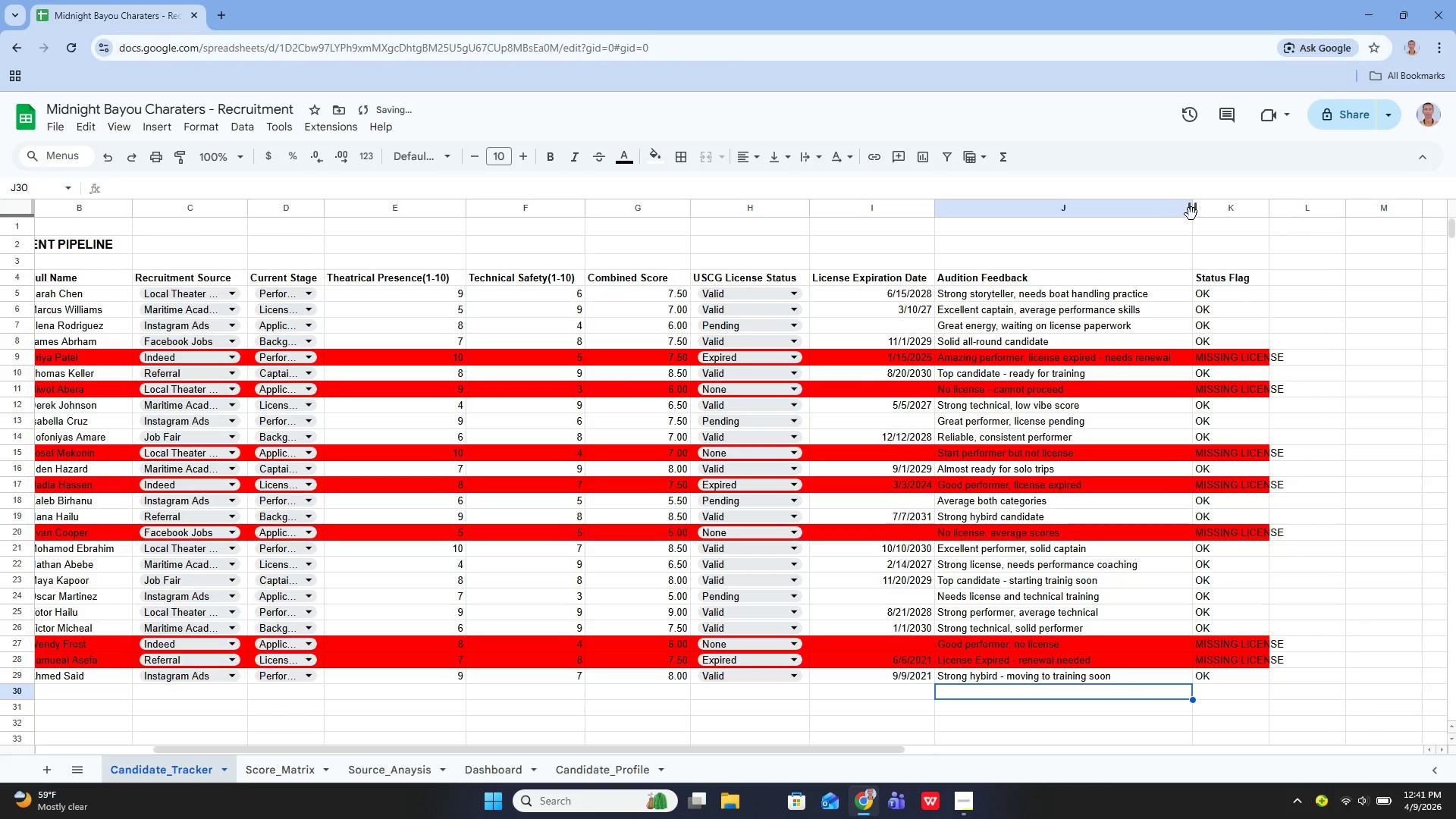 
left_click_drag(start_coordinate=[1191, 212], to_coordinate=[1173, 212])
 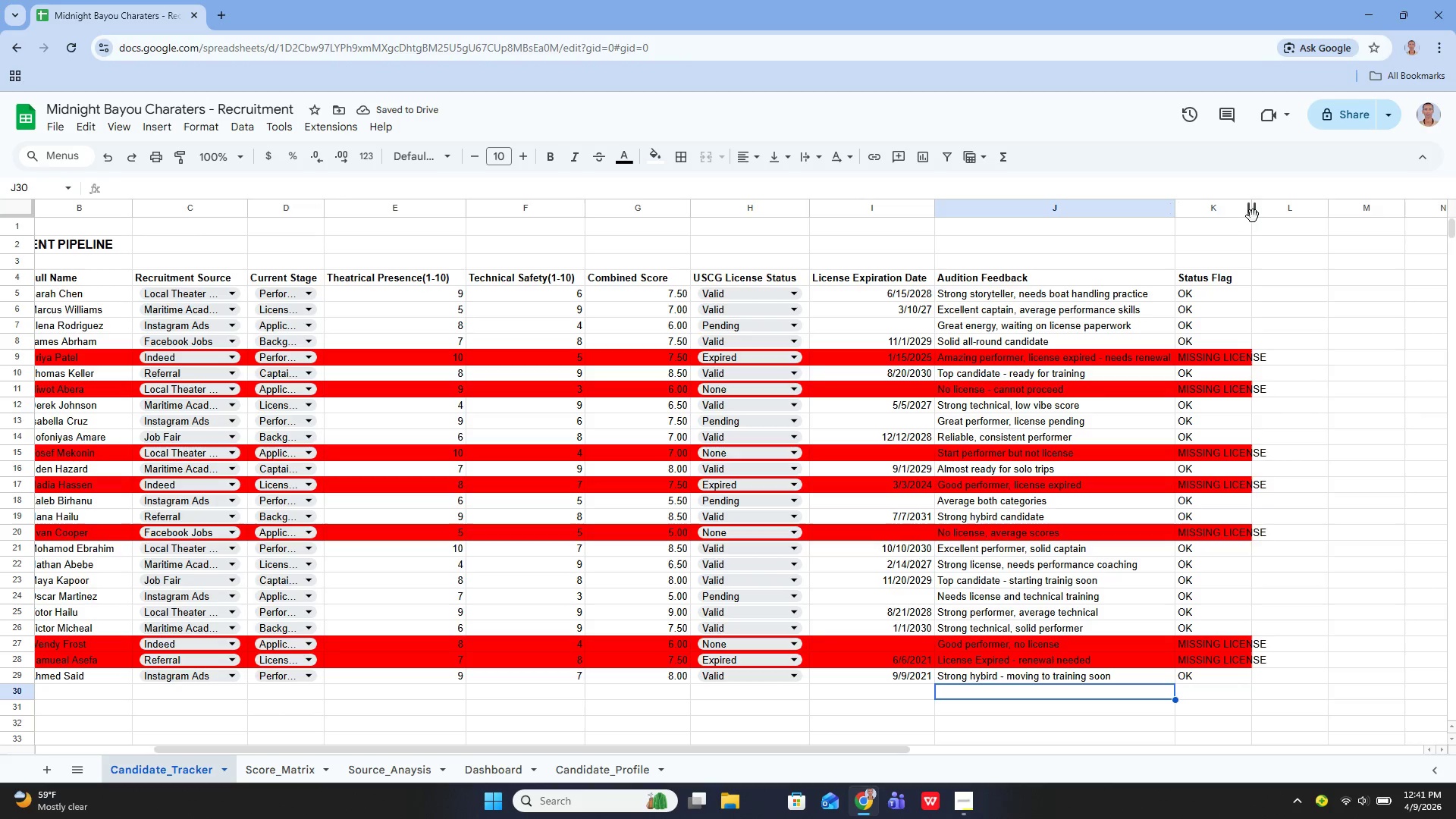 
left_click_drag(start_coordinate=[1250, 209], to_coordinate=[1279, 208])
 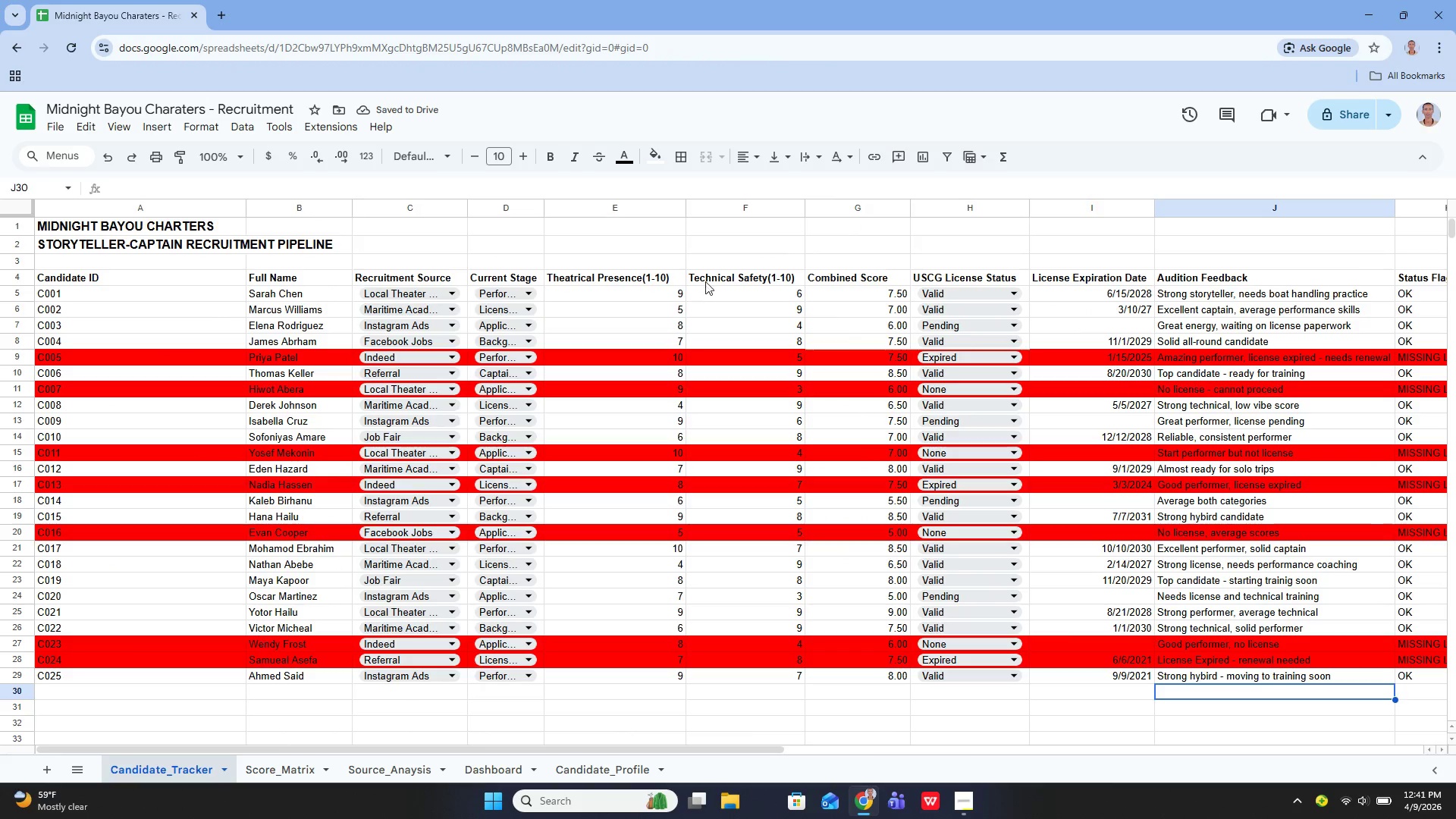 
wait(7.0)
 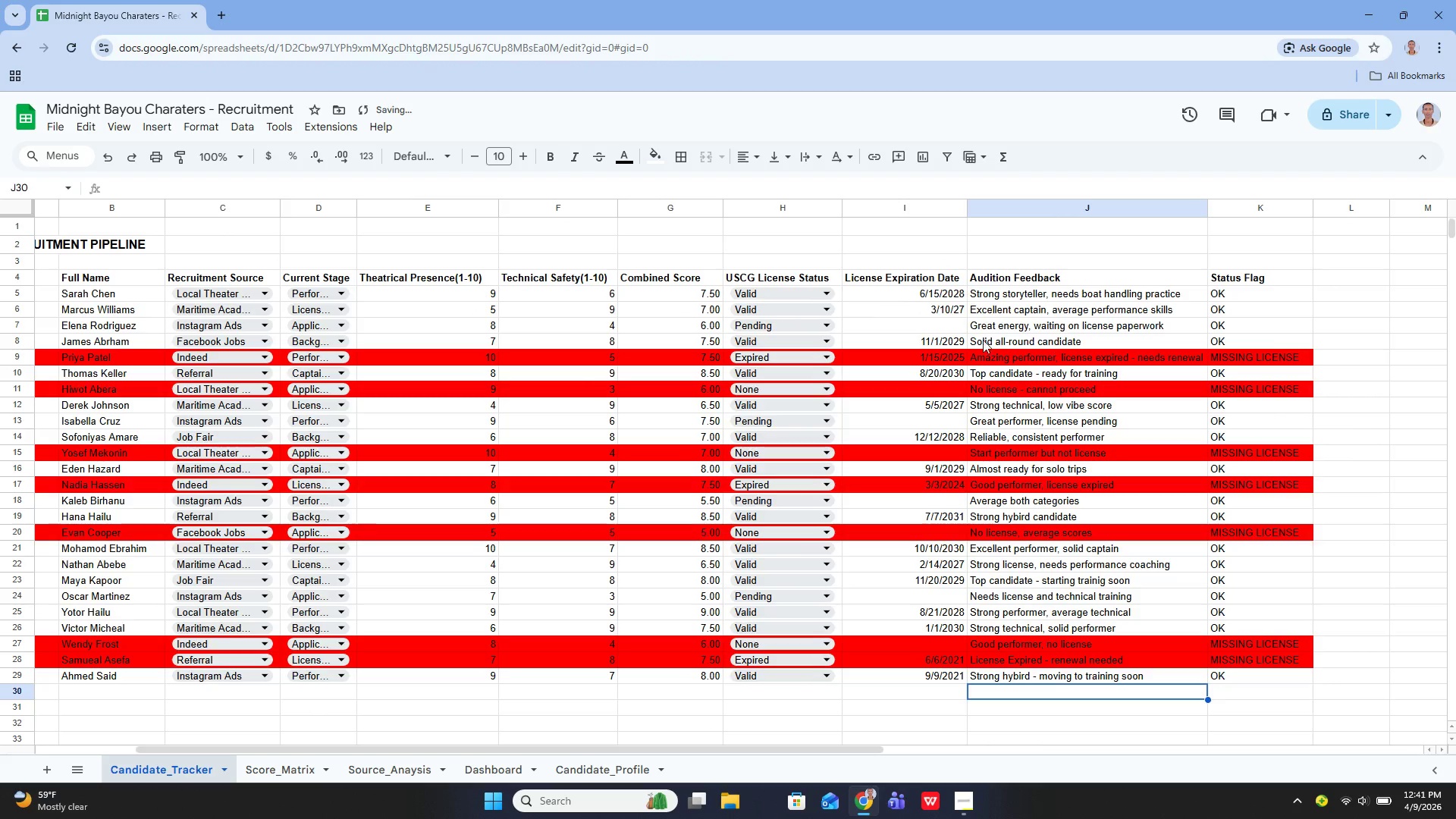 
left_click_drag(start_coordinate=[685, 206], to_coordinate=[620, 213])
 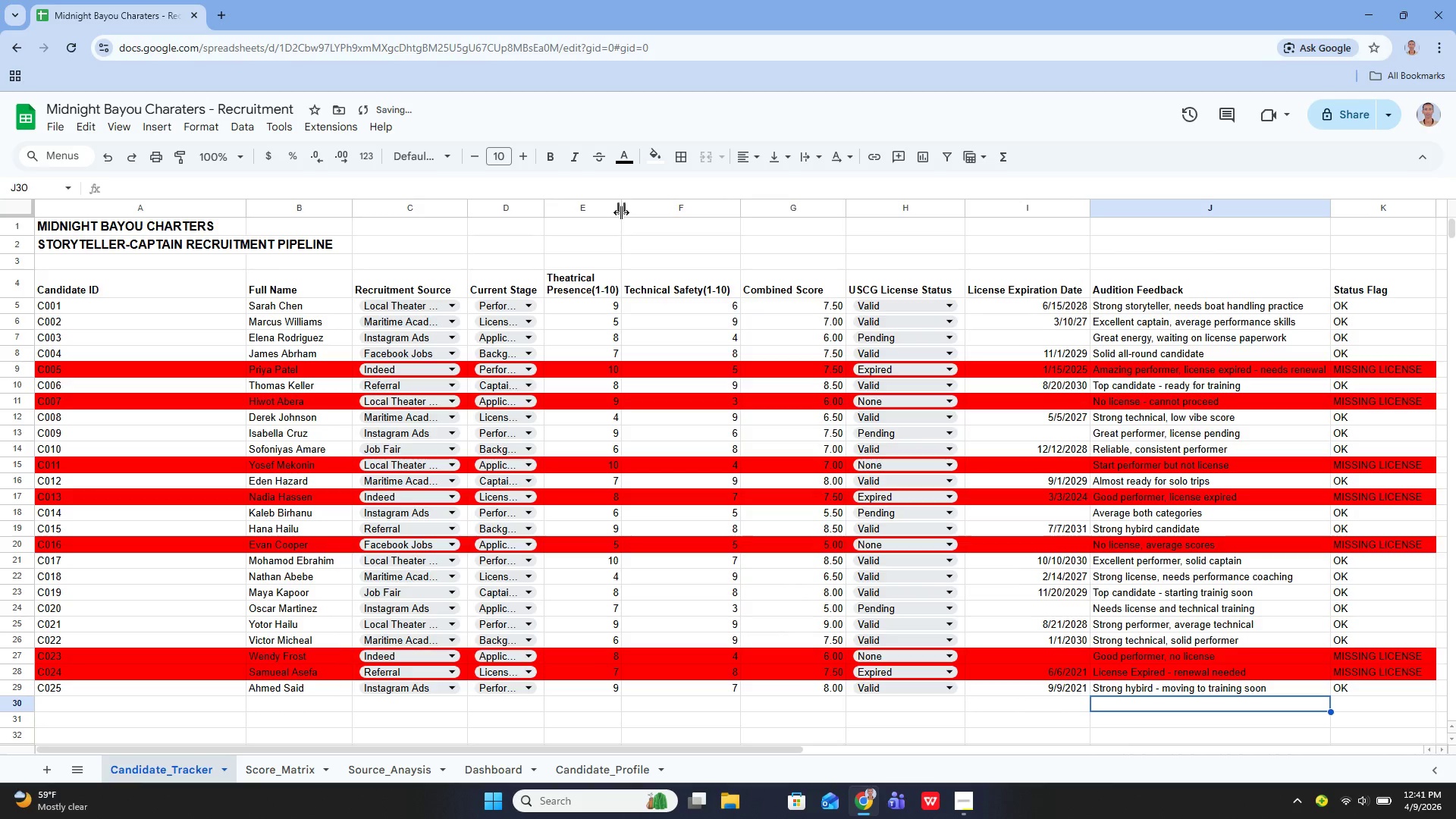 
left_click_drag(start_coordinate=[621, 212], to_coordinate=[650, 212])
 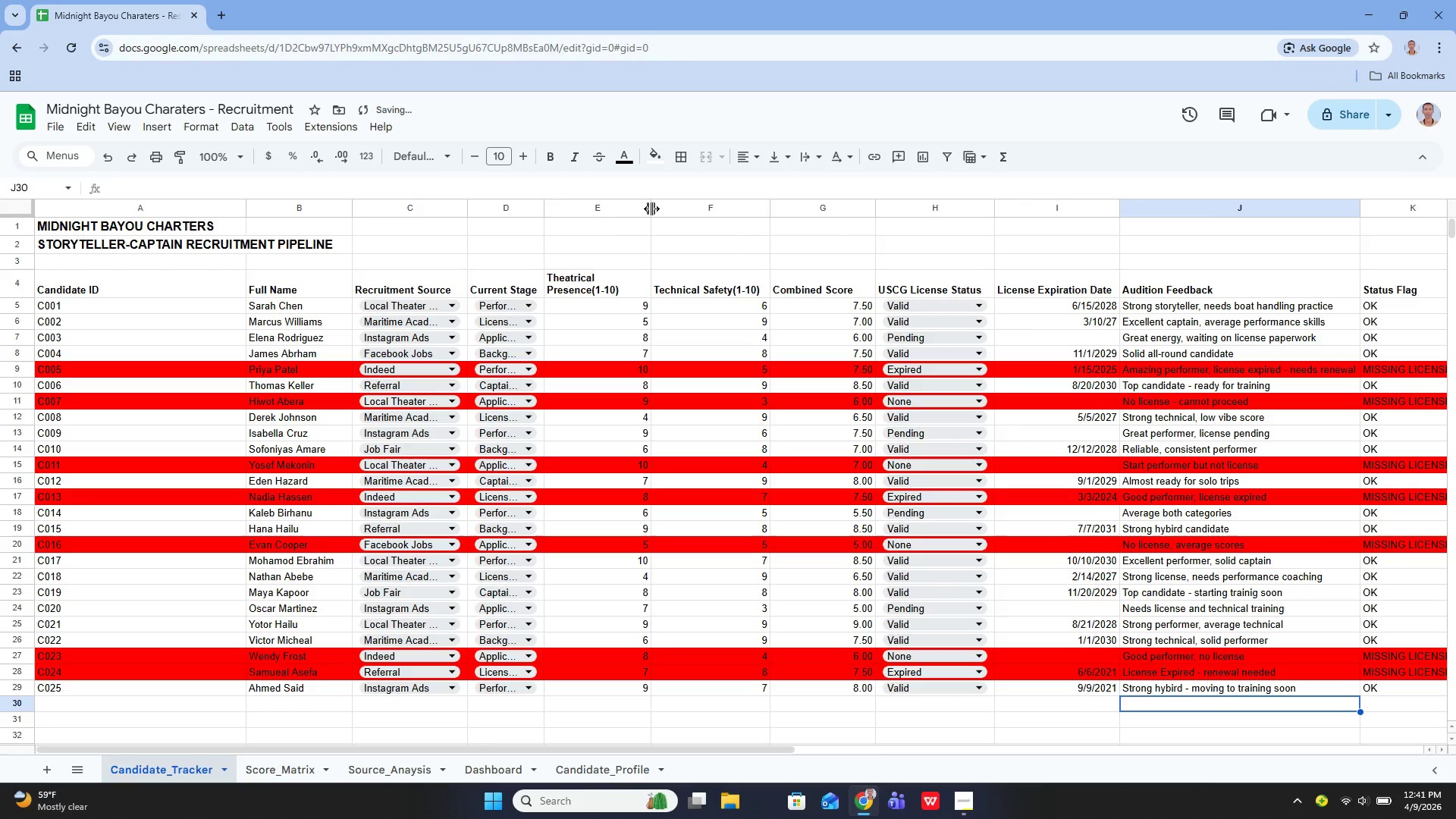 
left_click_drag(start_coordinate=[651, 209], to_coordinate=[667, 210])
 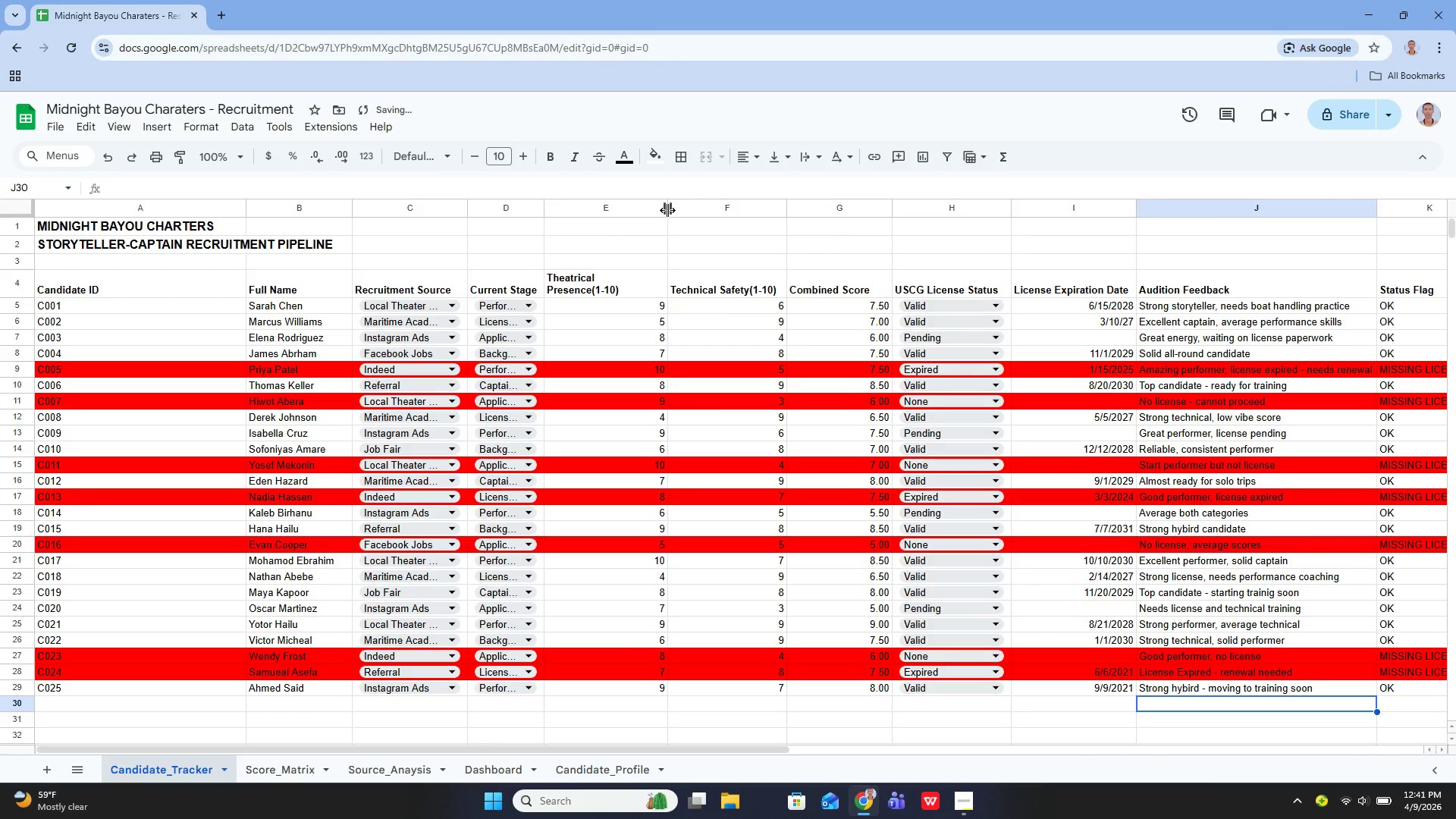 
left_click_drag(start_coordinate=[667, 210], to_coordinate=[691, 210])
 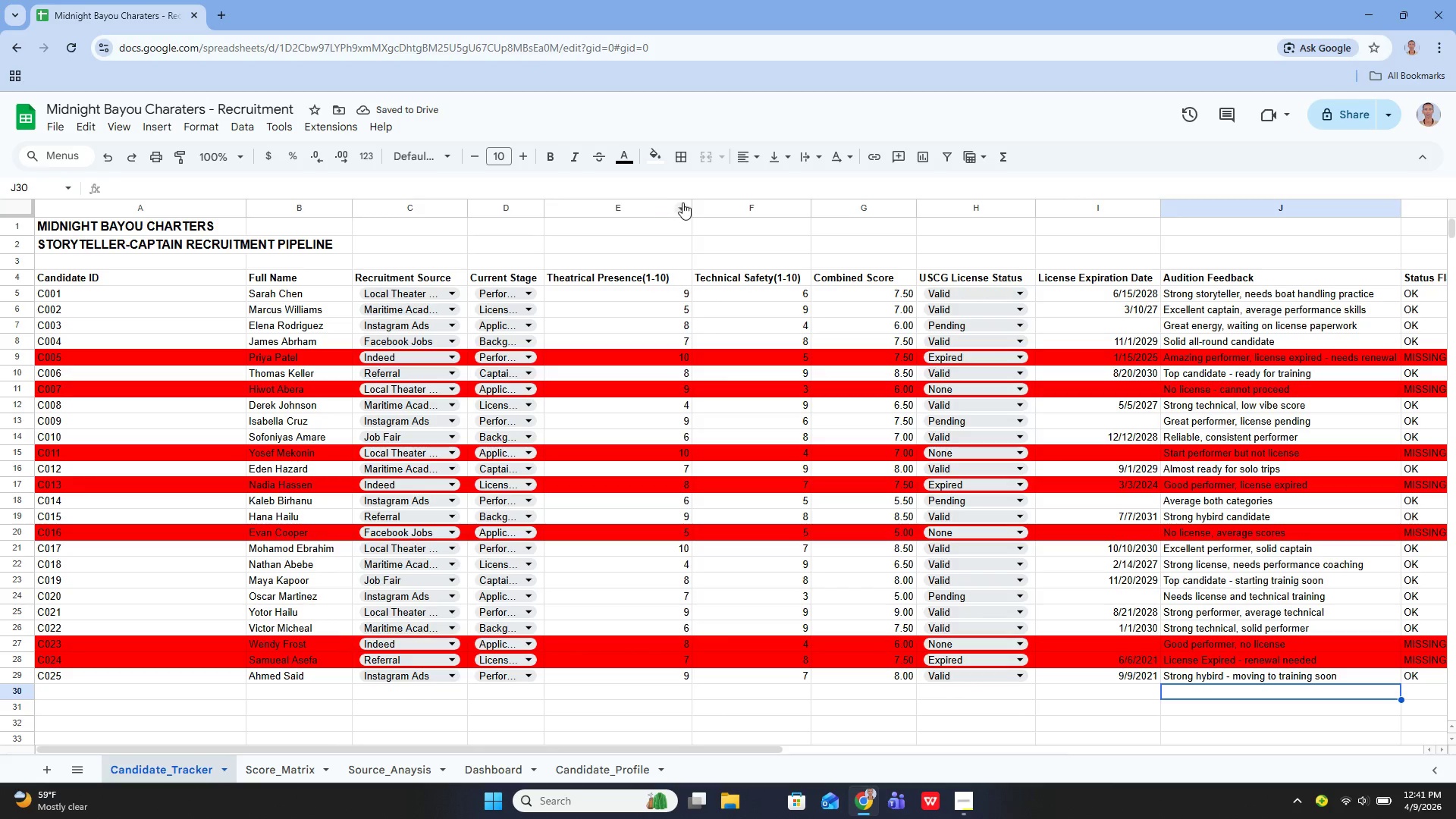 
left_click_drag(start_coordinate=[689, 202], to_coordinate=[629, 217])
 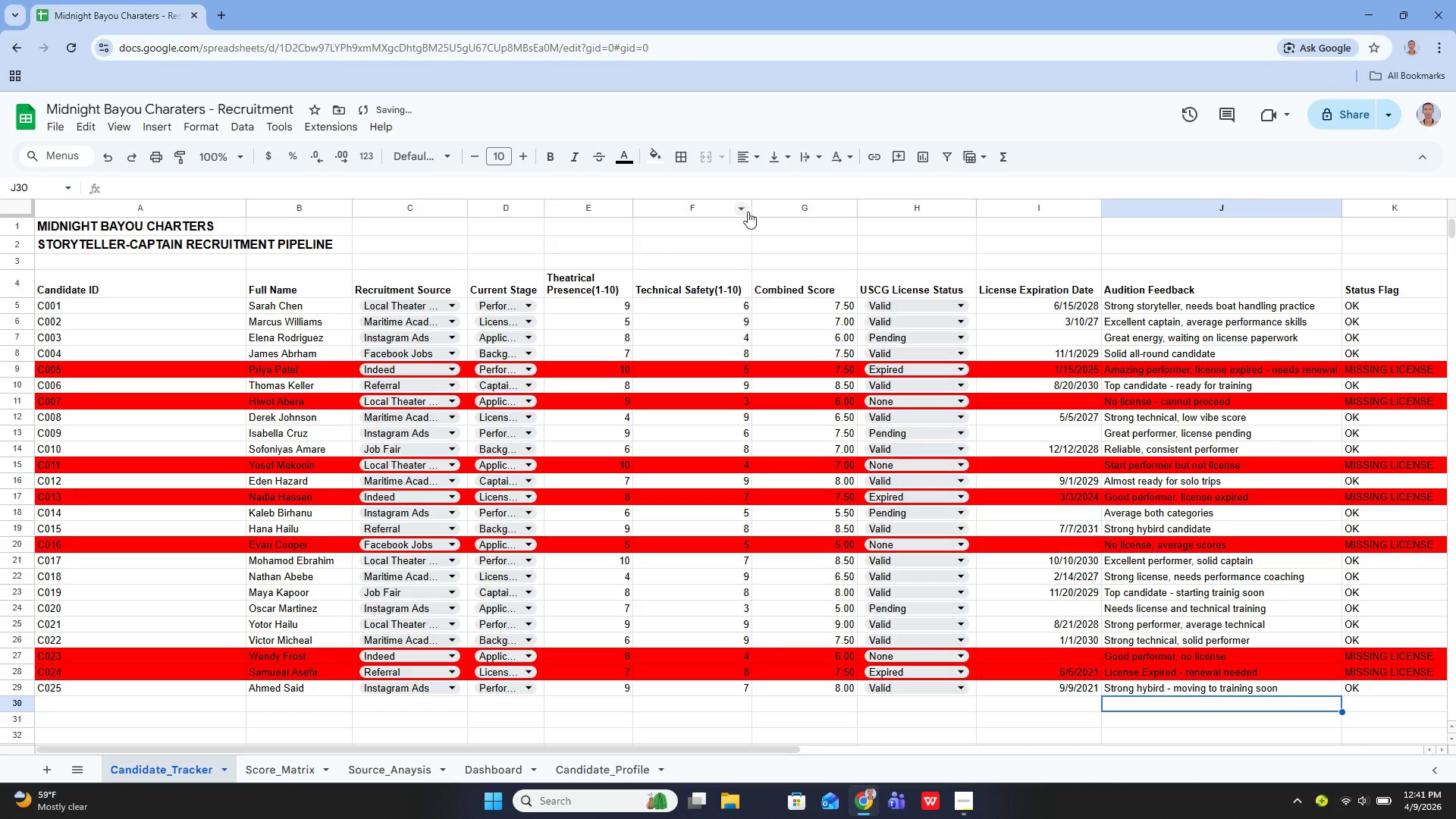 
left_click_drag(start_coordinate=[752, 207], to_coordinate=[706, 206])
 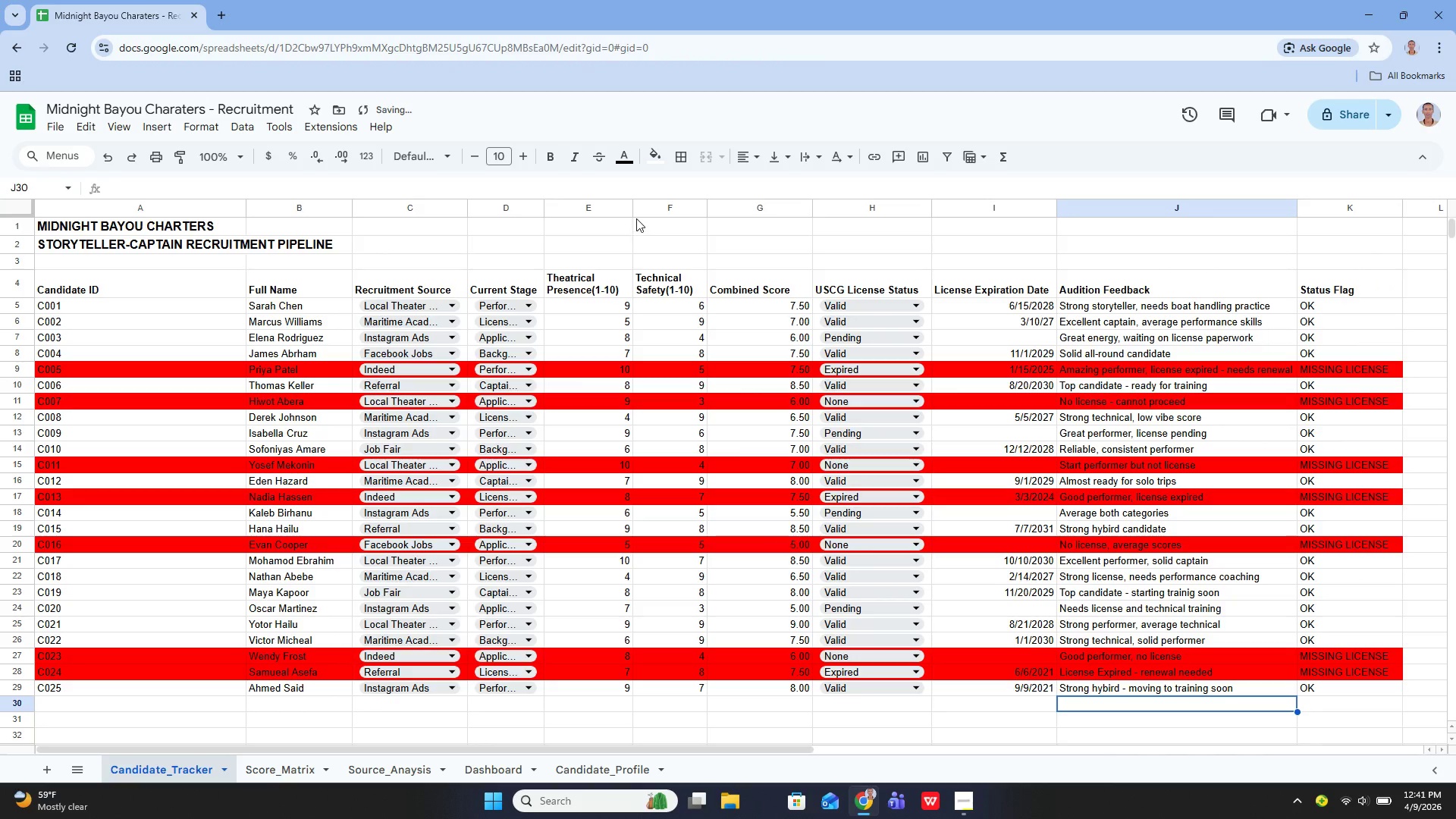 
left_click_drag(start_coordinate=[634, 210], to_coordinate=[622, 211])
 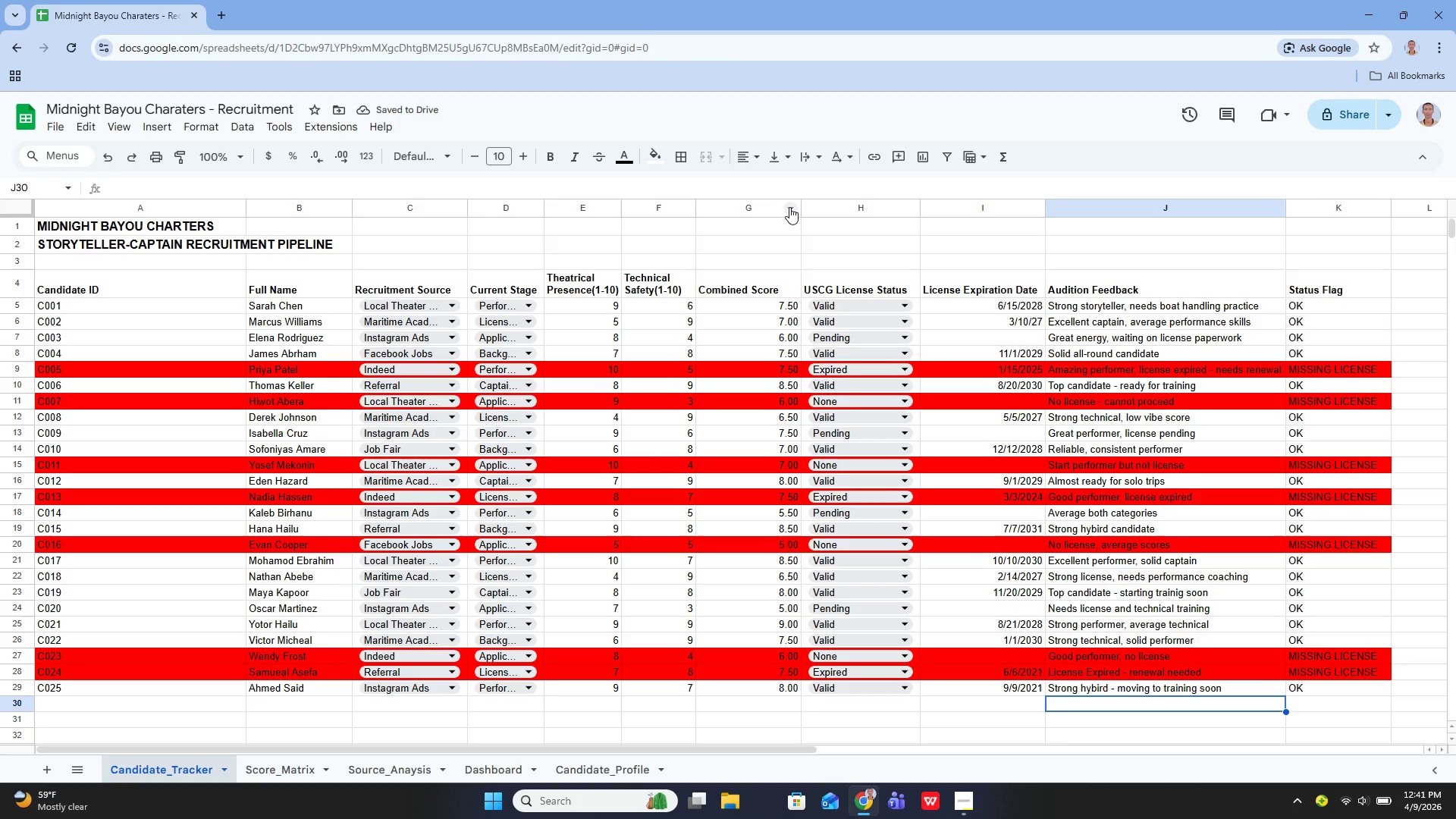 
left_click_drag(start_coordinate=[798, 203], to_coordinate=[784, 203])
 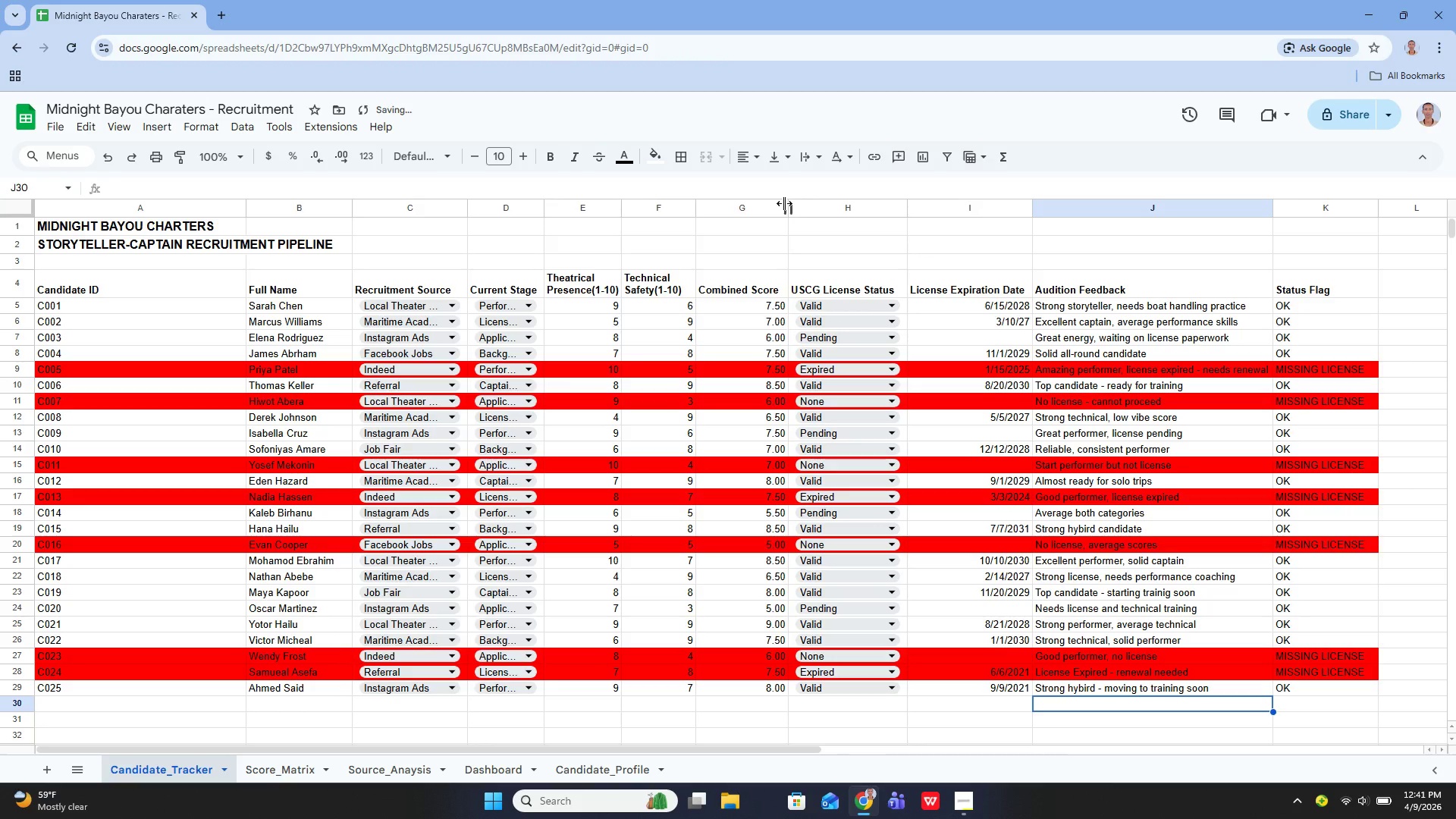 
left_click_drag(start_coordinate=[784, 203], to_coordinate=[774, 202])
 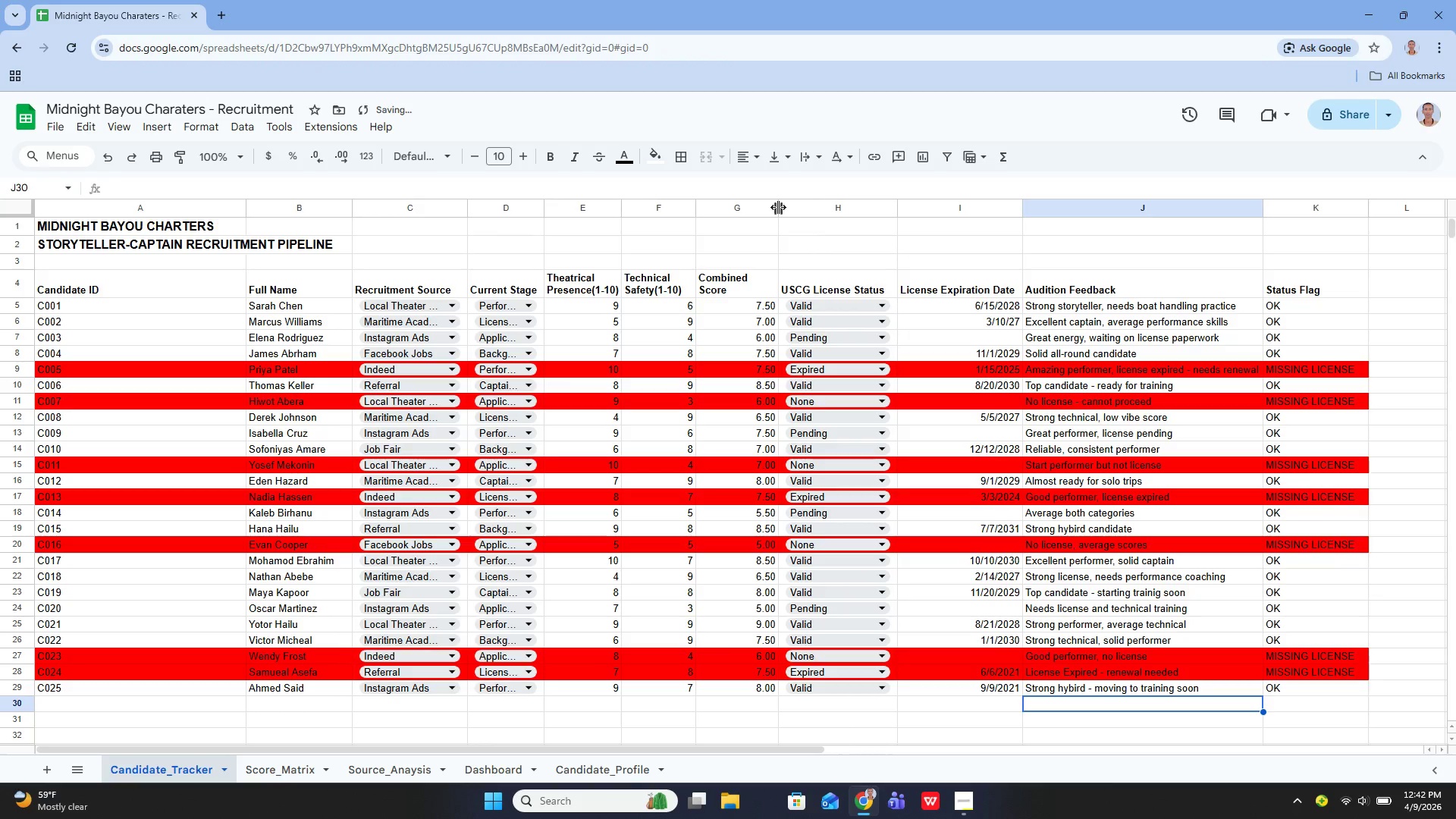 
left_click_drag(start_coordinate=[778, 207], to_coordinate=[783, 207])
 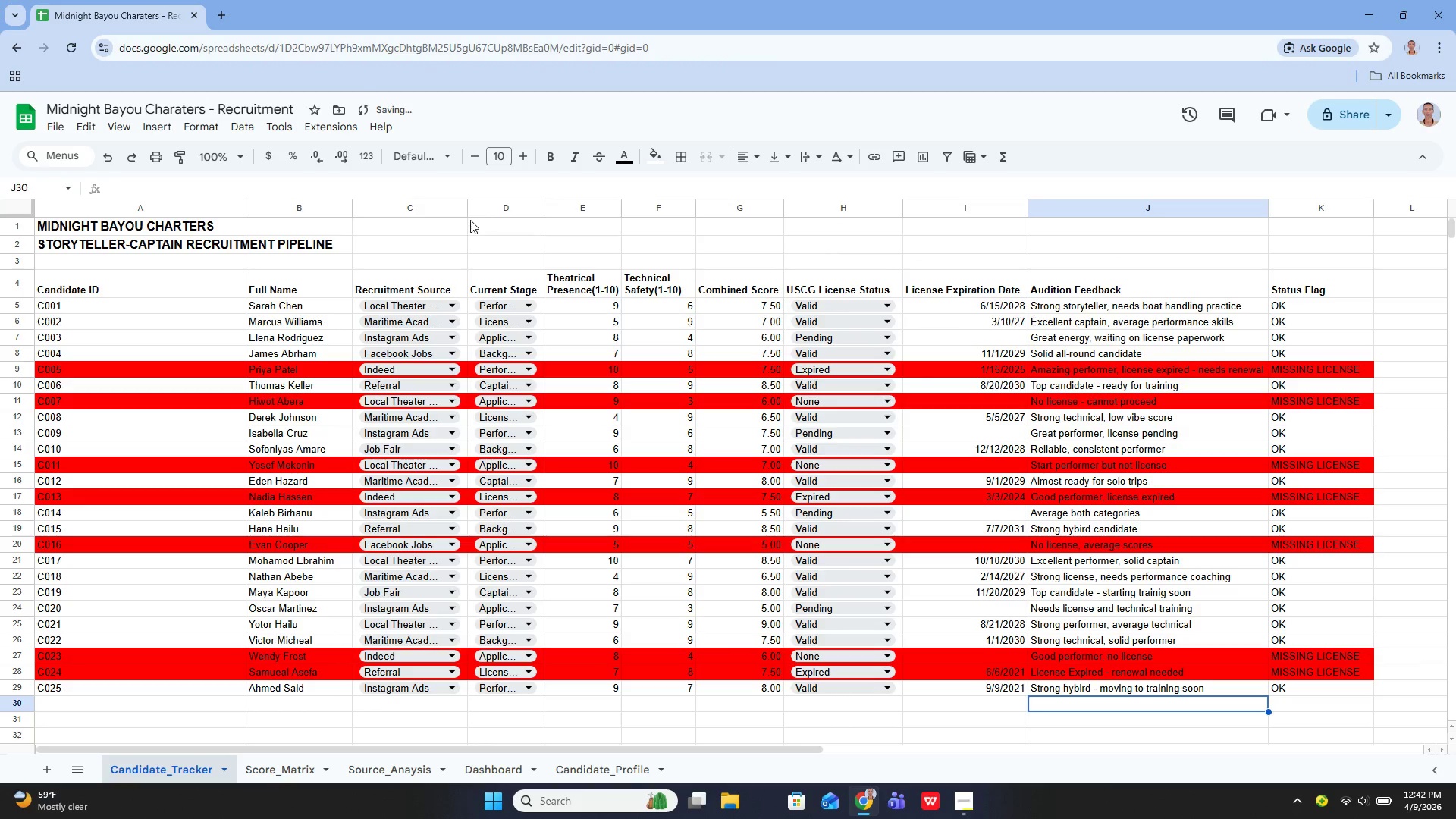 
left_click_drag(start_coordinate=[468, 208], to_coordinate=[478, 208])
 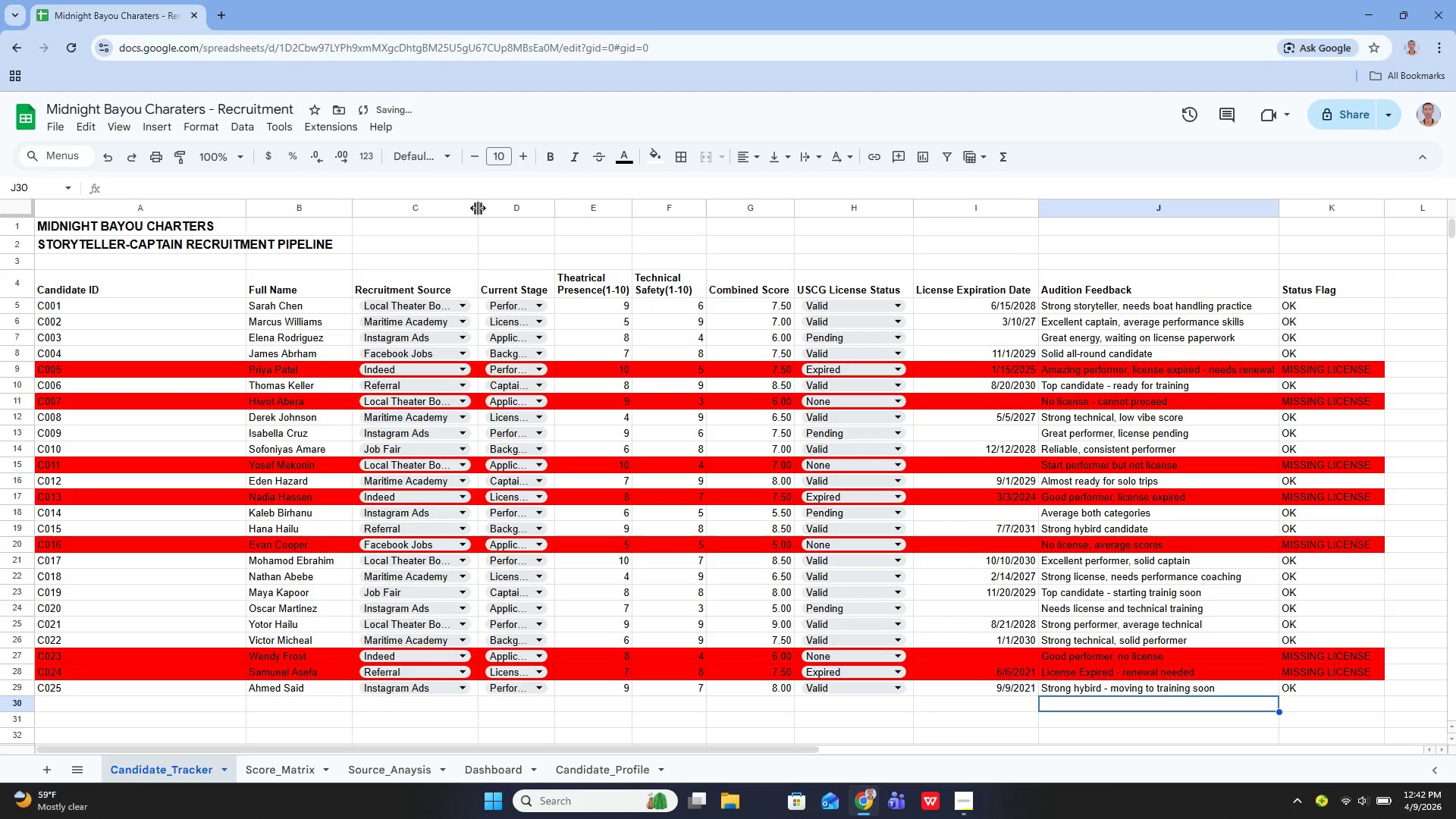 
left_click_drag(start_coordinate=[478, 208], to_coordinate=[504, 208])
 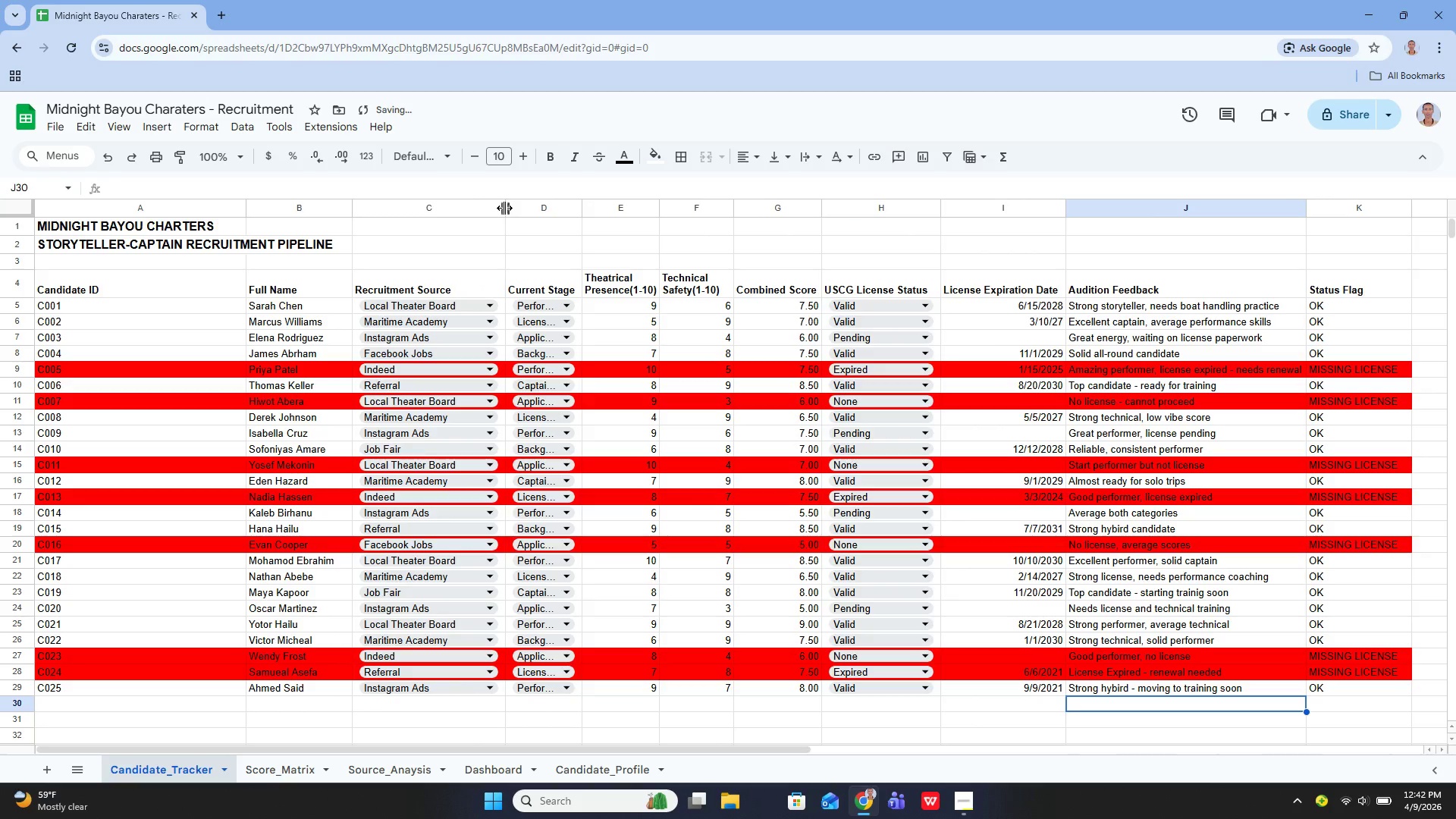 
left_click_drag(start_coordinate=[504, 208], to_coordinate=[488, 208])
 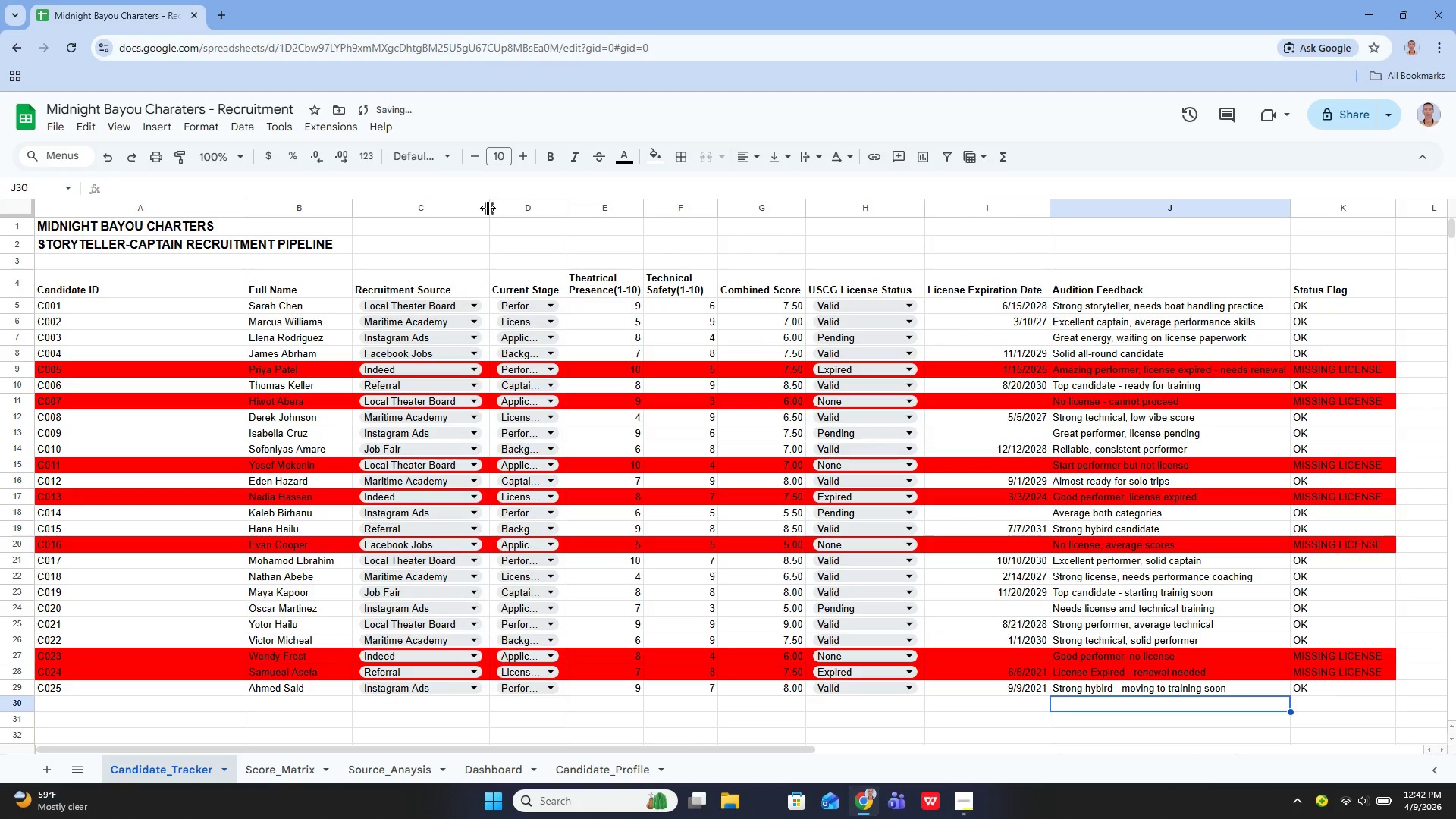 
left_click_drag(start_coordinate=[488, 208], to_coordinate=[483, 208])
 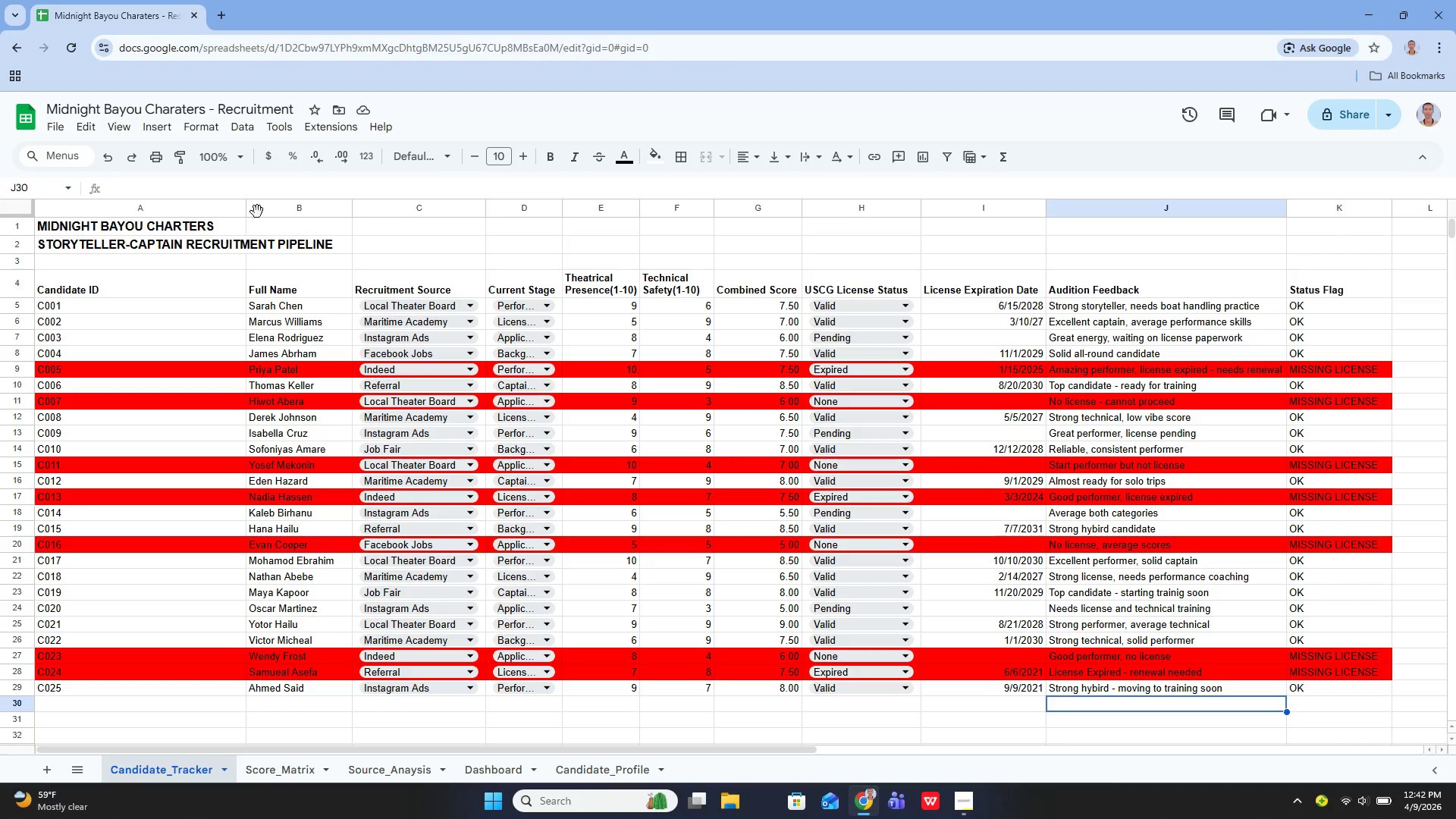 
wait(7.53)
 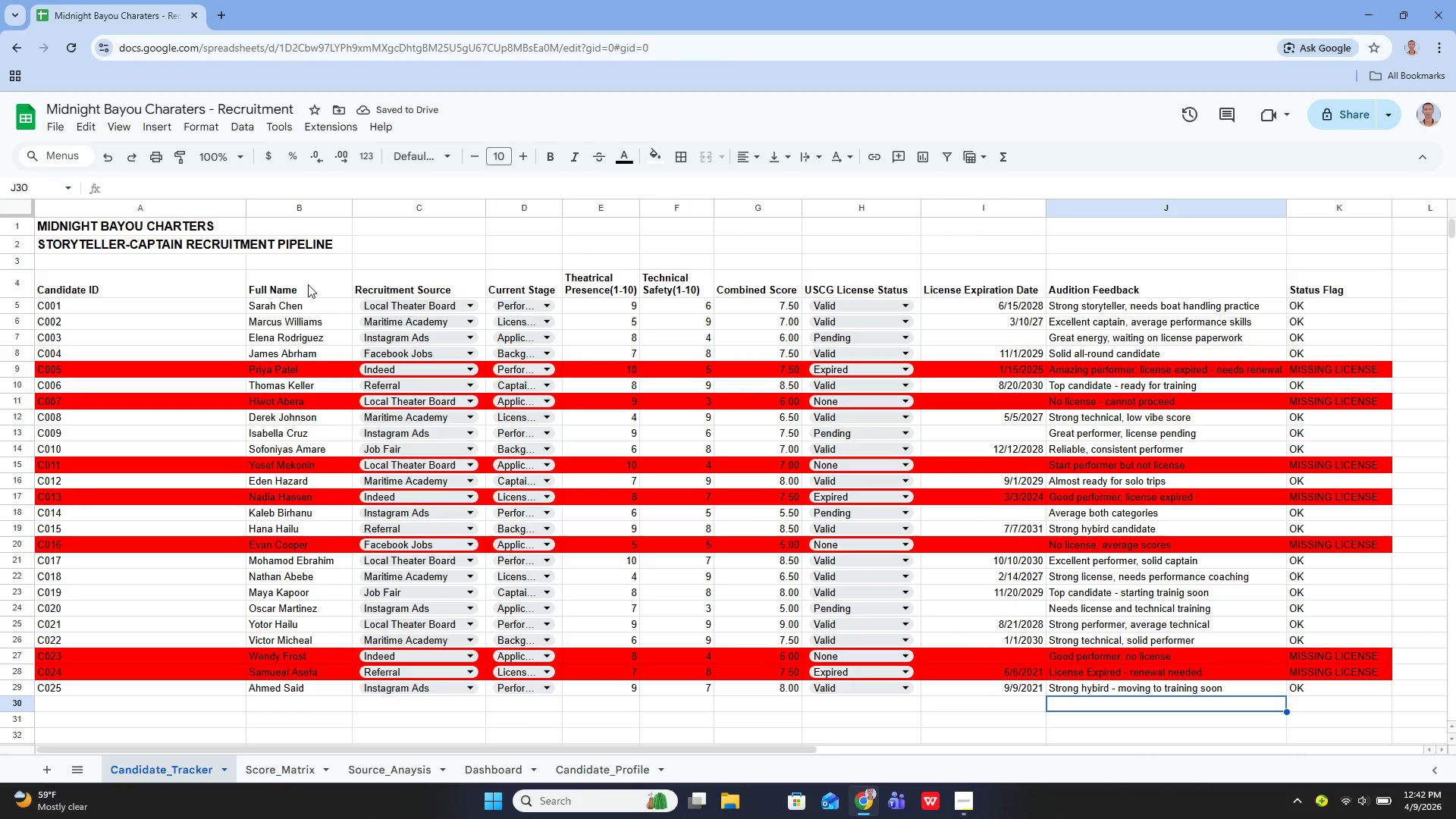 
left_click_drag(start_coordinate=[247, 208], to_coordinate=[203, 207])